 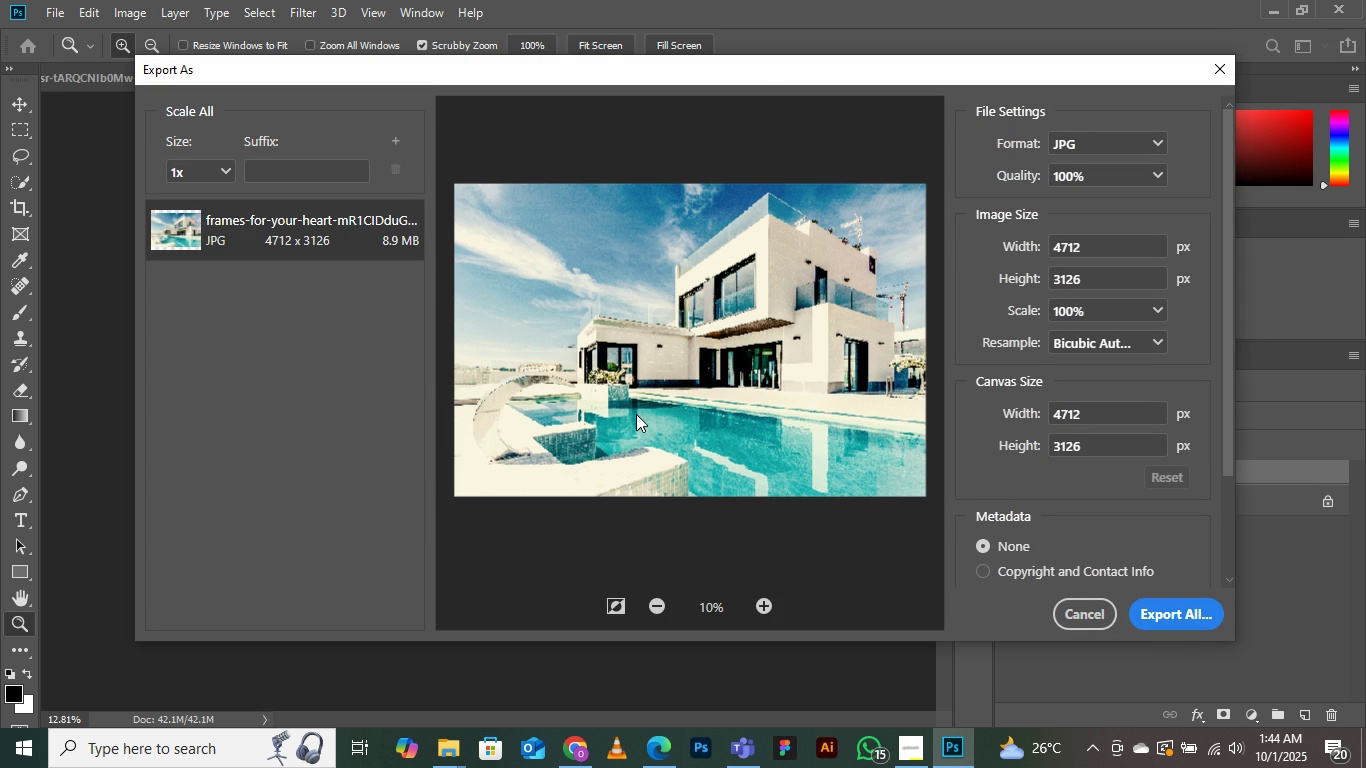 
double_click([226, 167])
 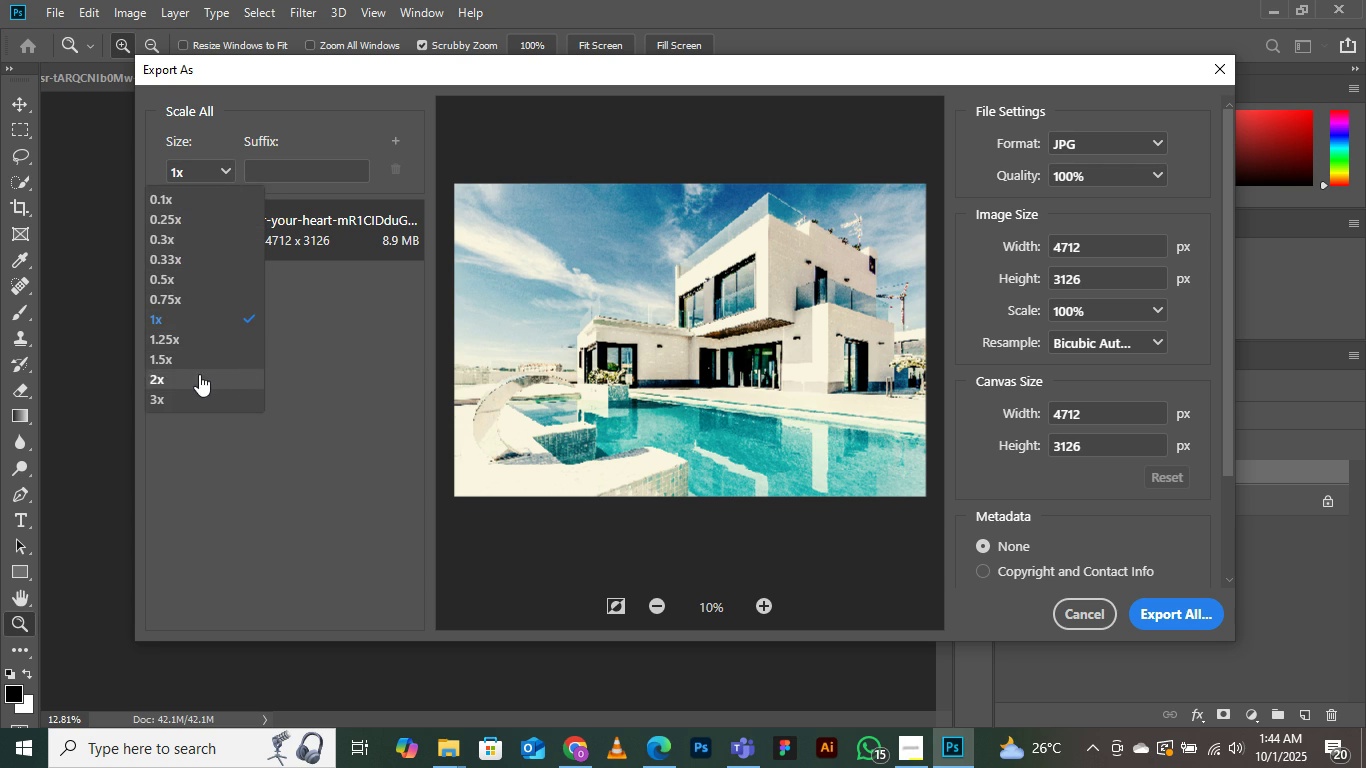 
left_click([189, 374])
 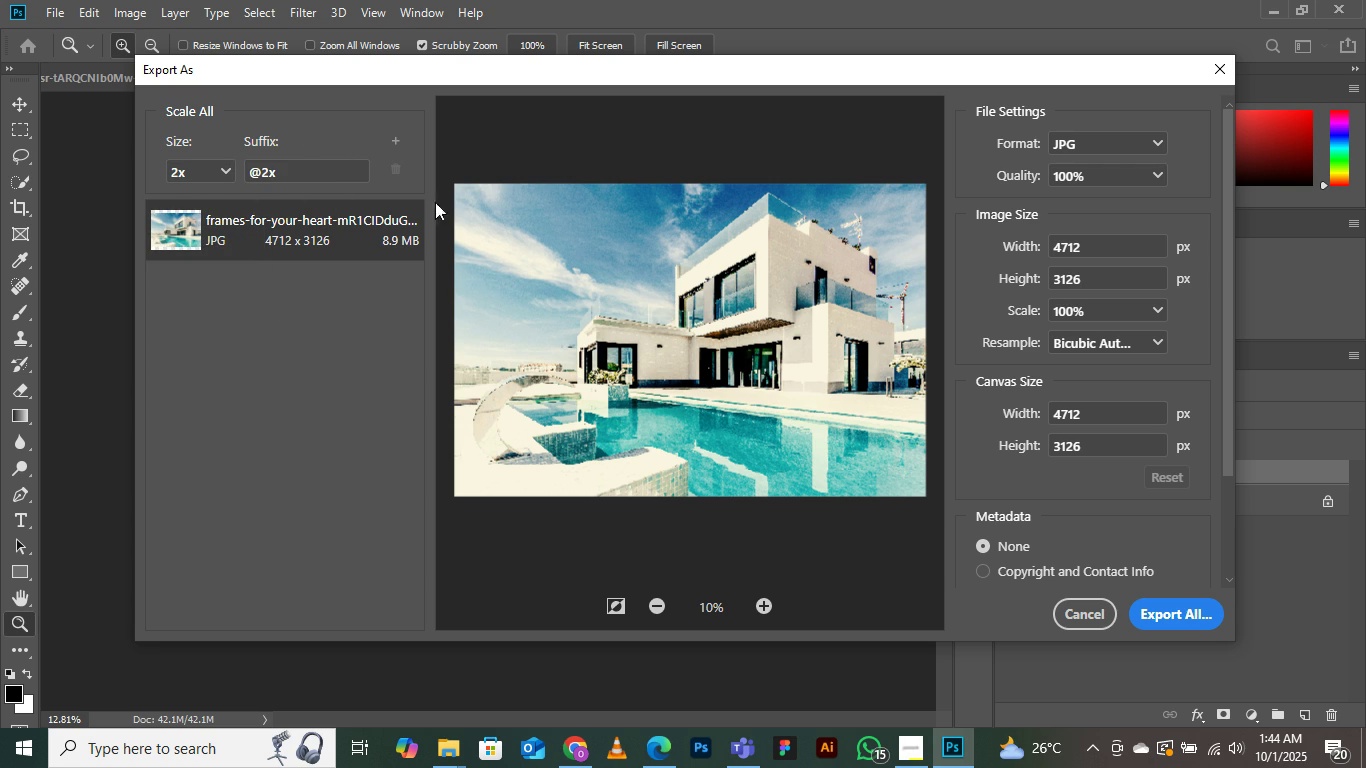 
left_click([1153, 312])
 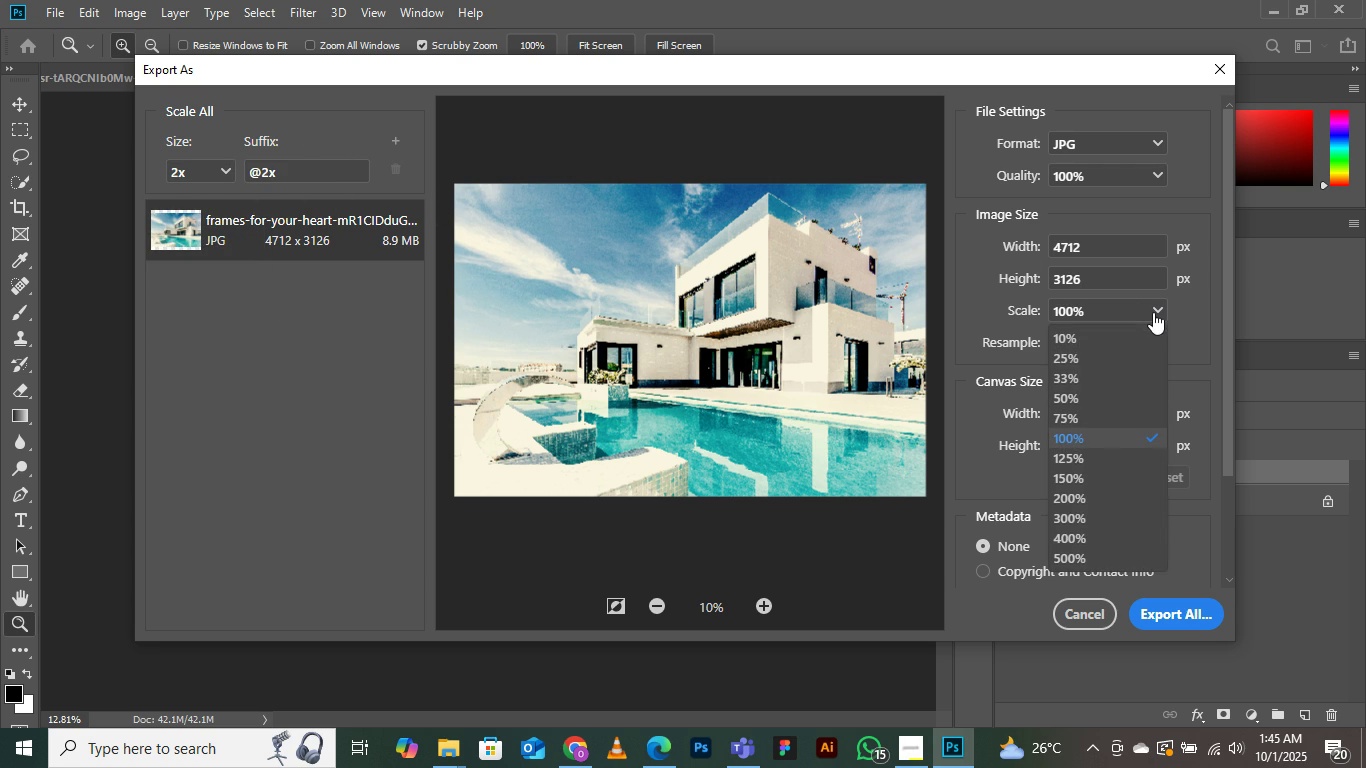 
left_click([1153, 312])
 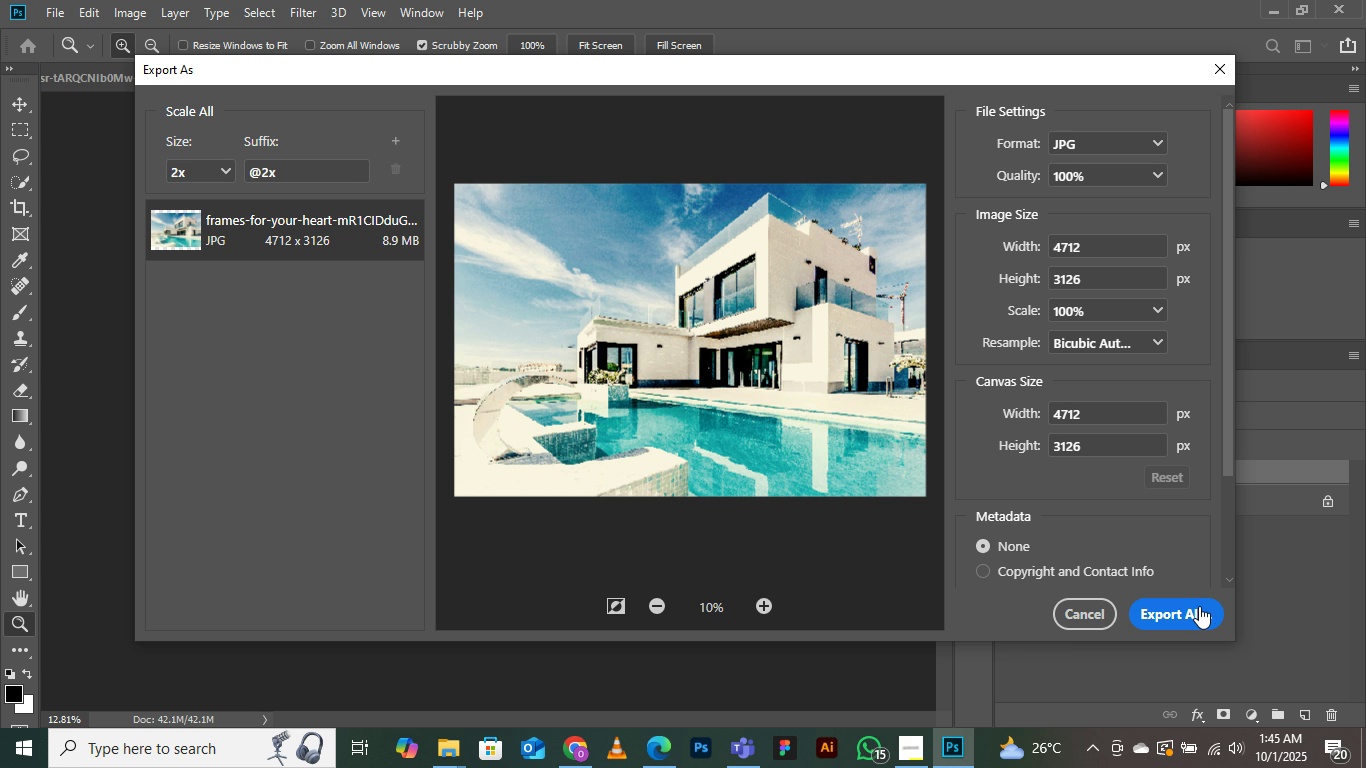 
wait(6.77)
 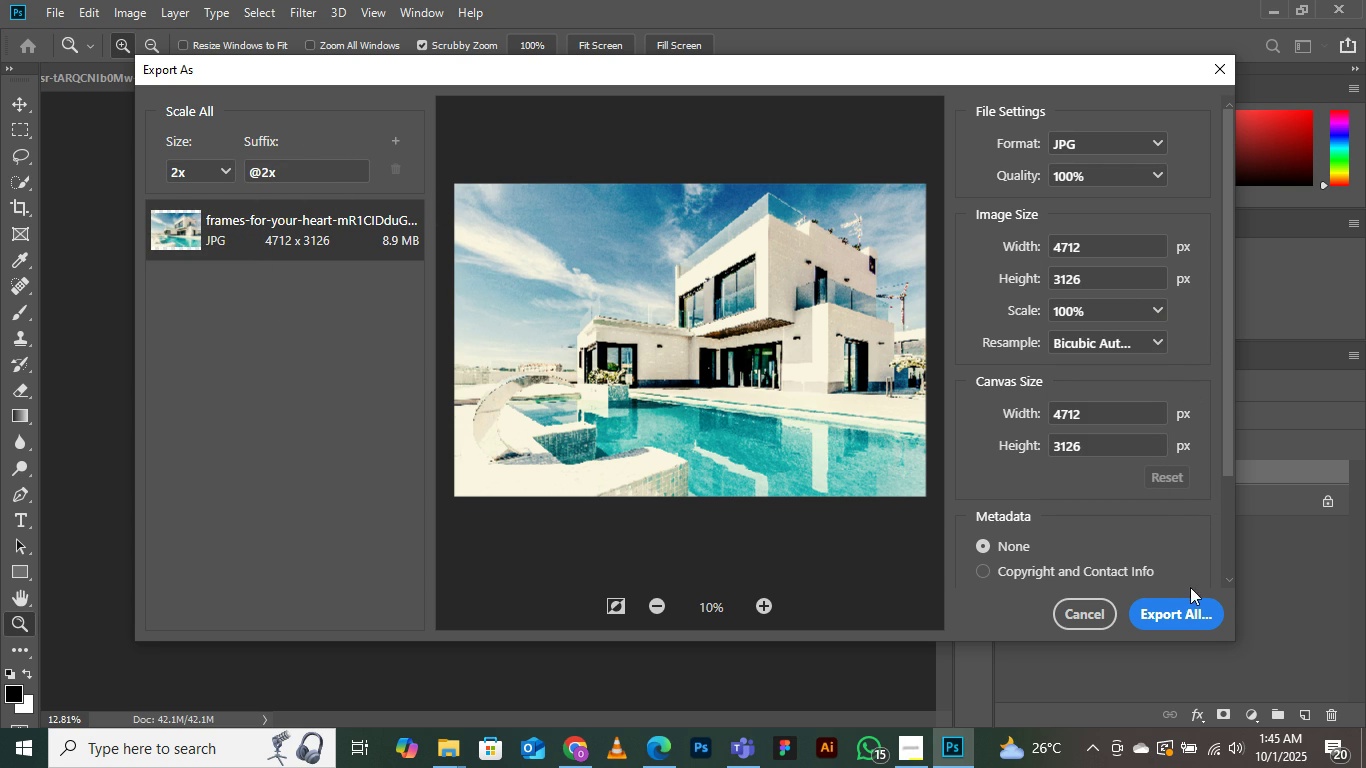 
left_click([1199, 606])
 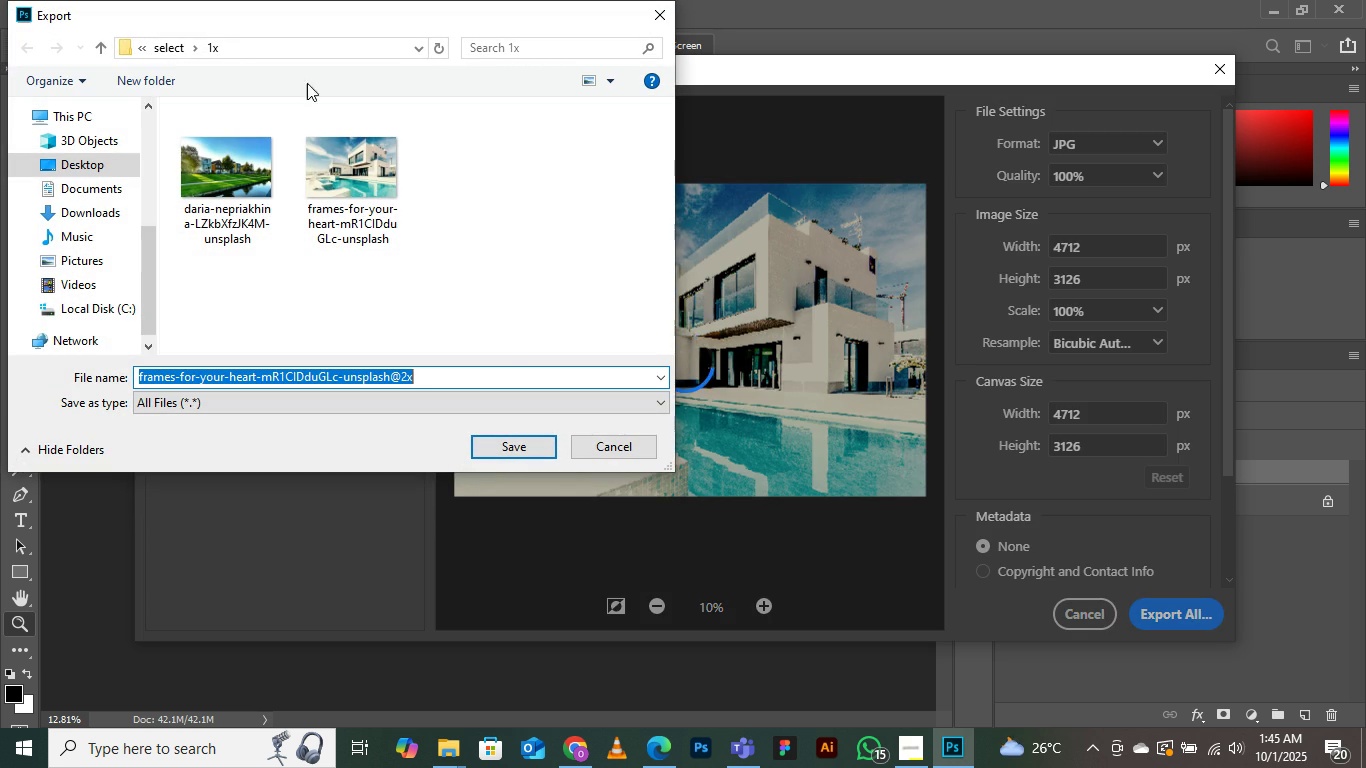 
left_click([178, 51])
 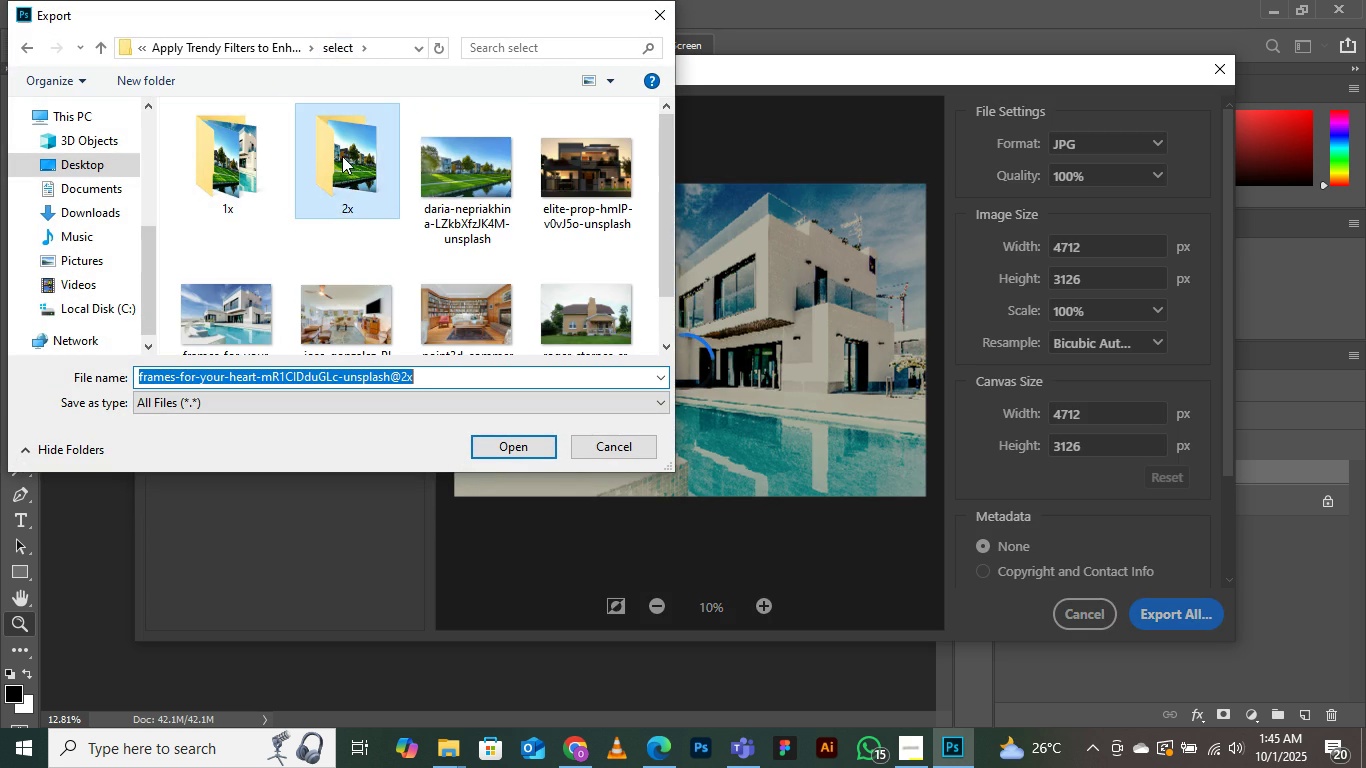 
double_click([342, 156])
 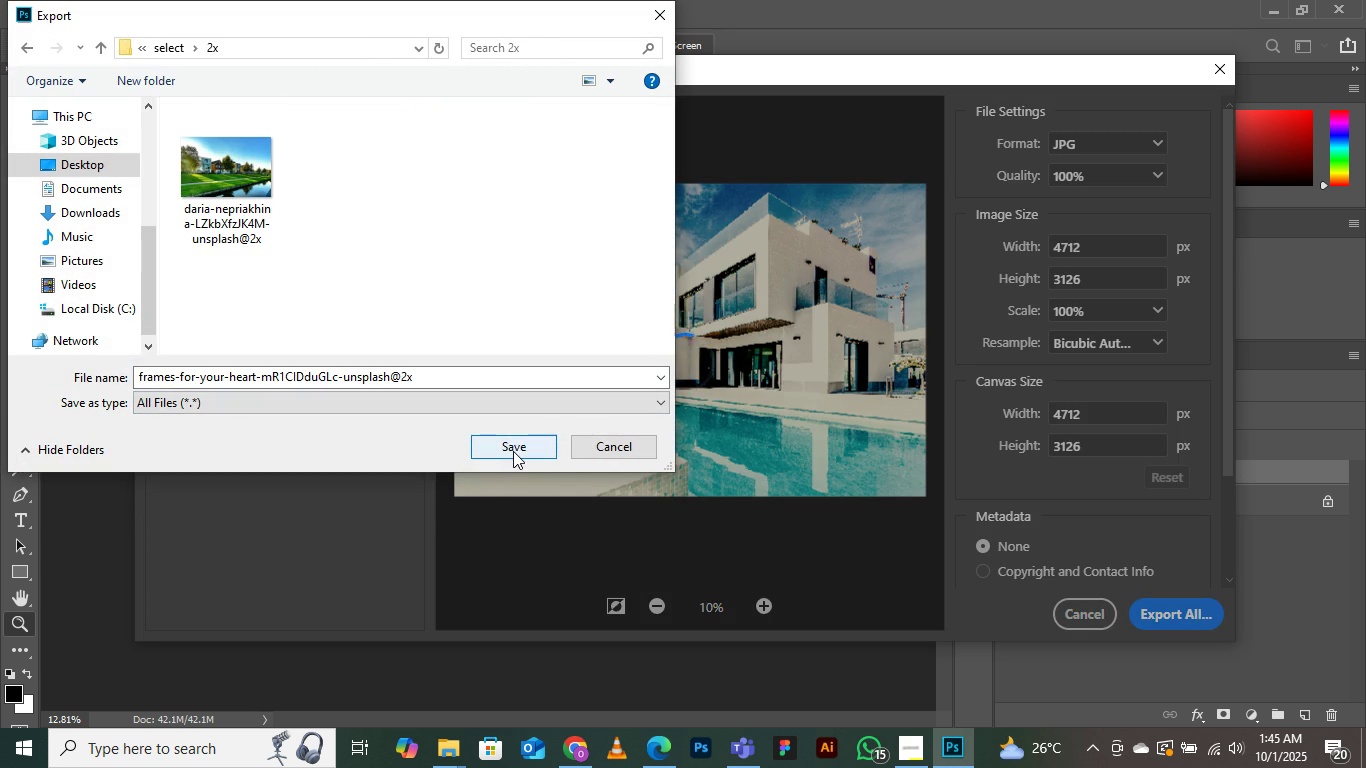 
left_click([513, 451])
 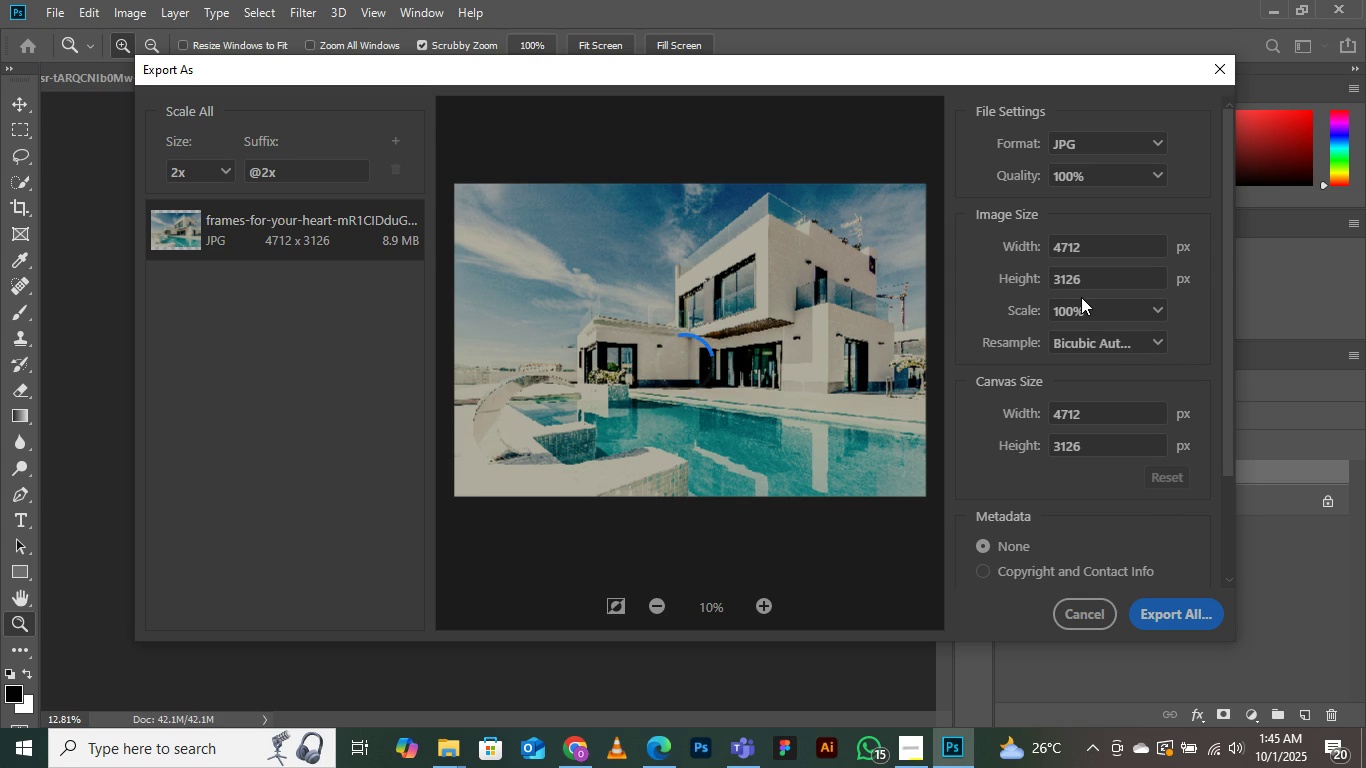 
wait(14.96)
 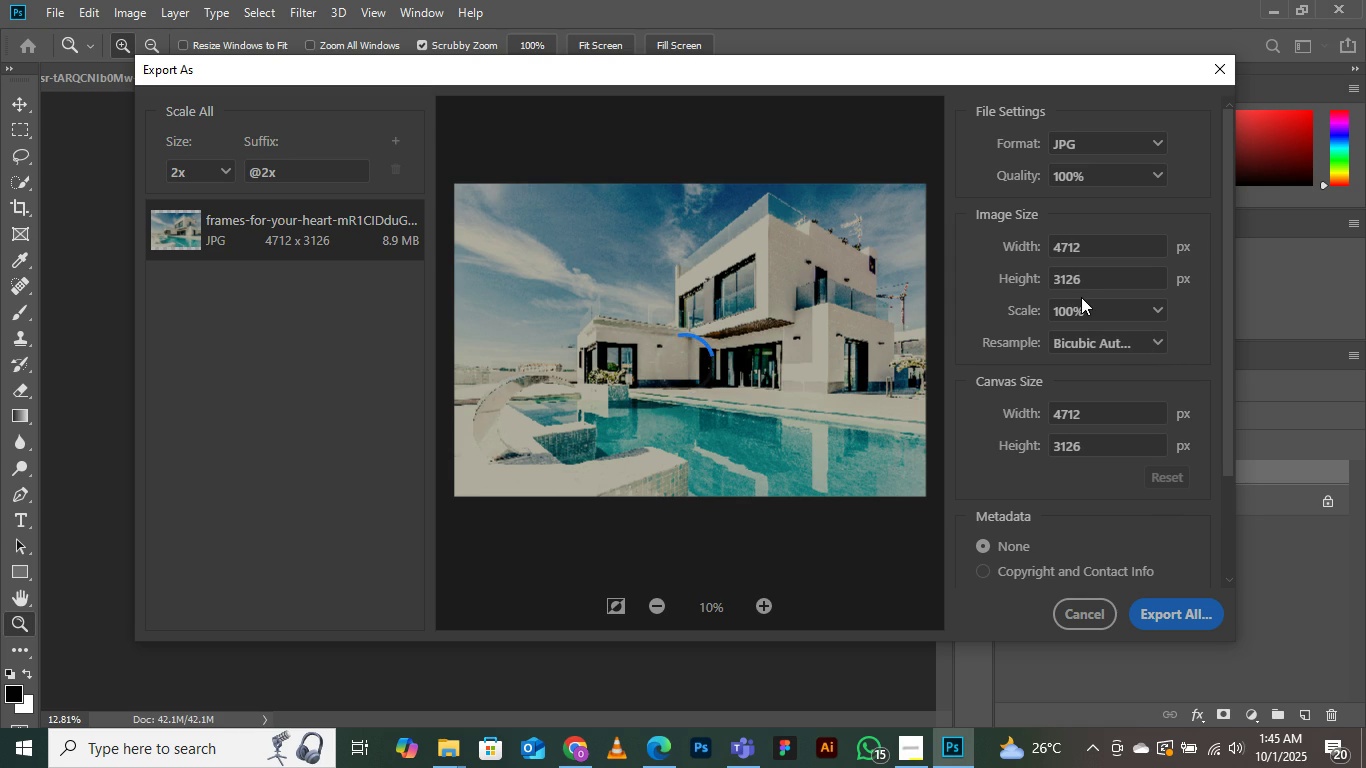 
left_click([448, 765])
 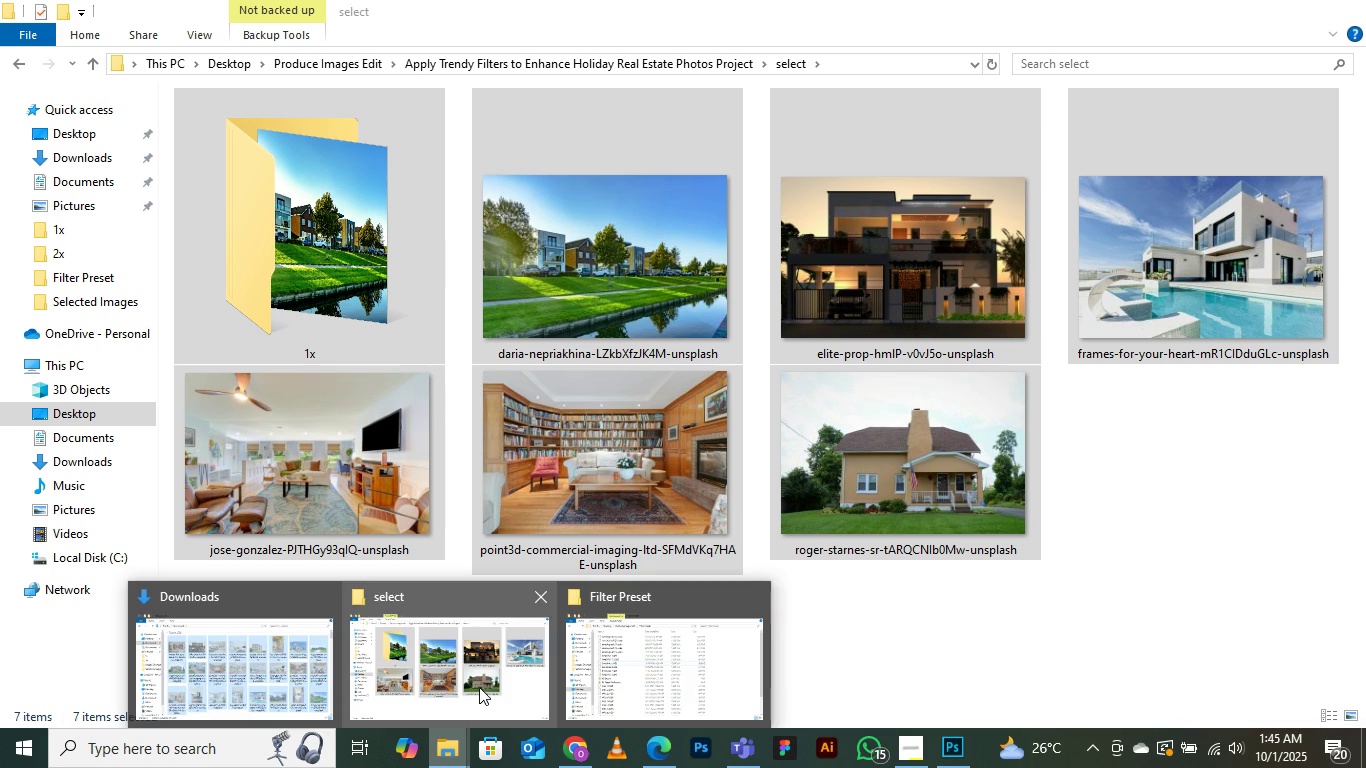 
left_click([479, 687])
 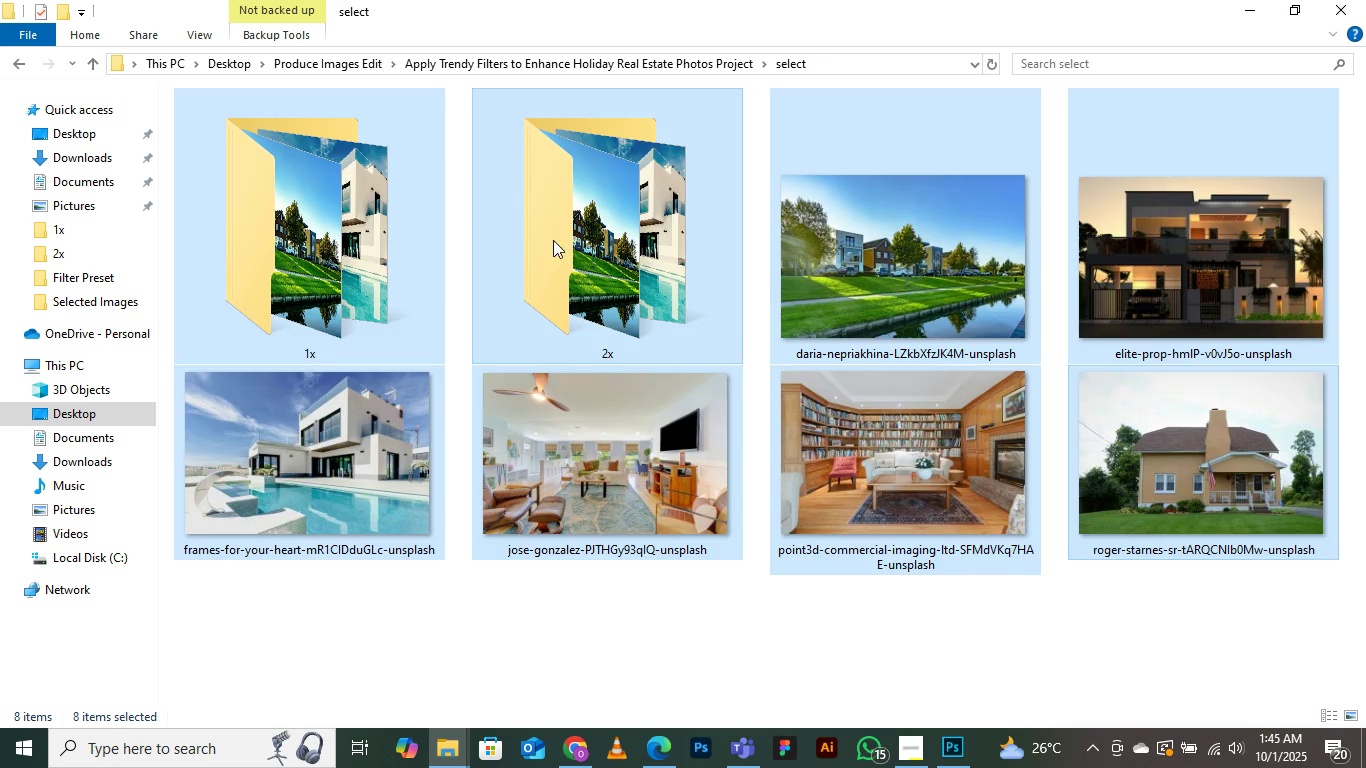 
double_click([564, 225])
 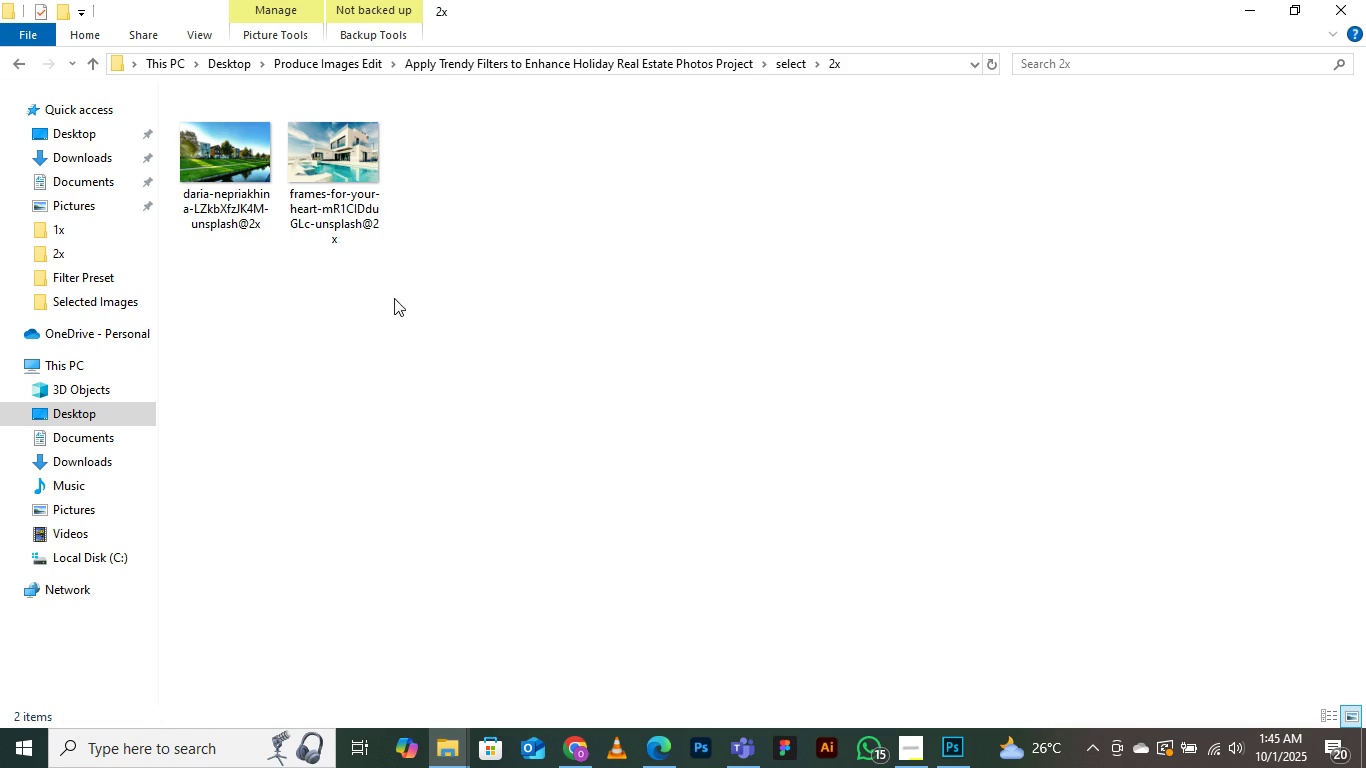 
left_click([356, 154])
 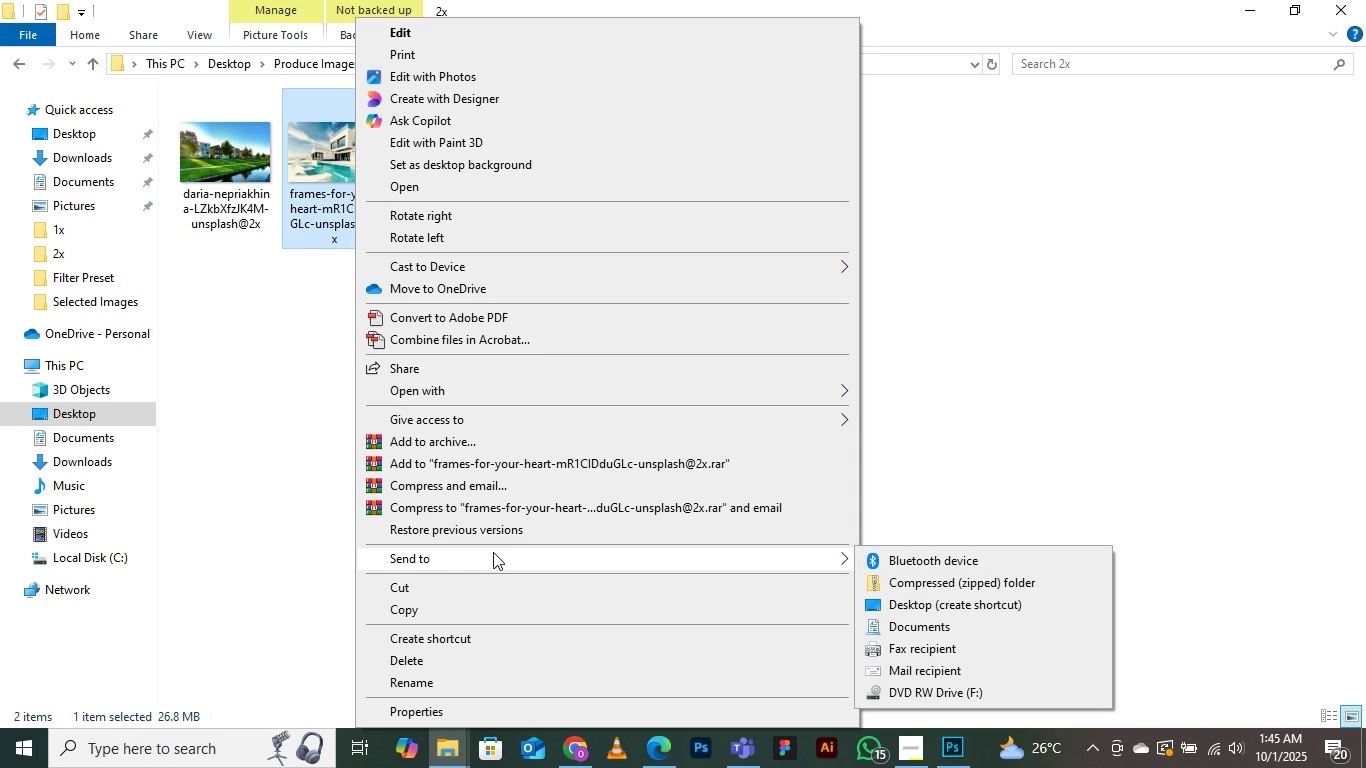 
wait(6.44)
 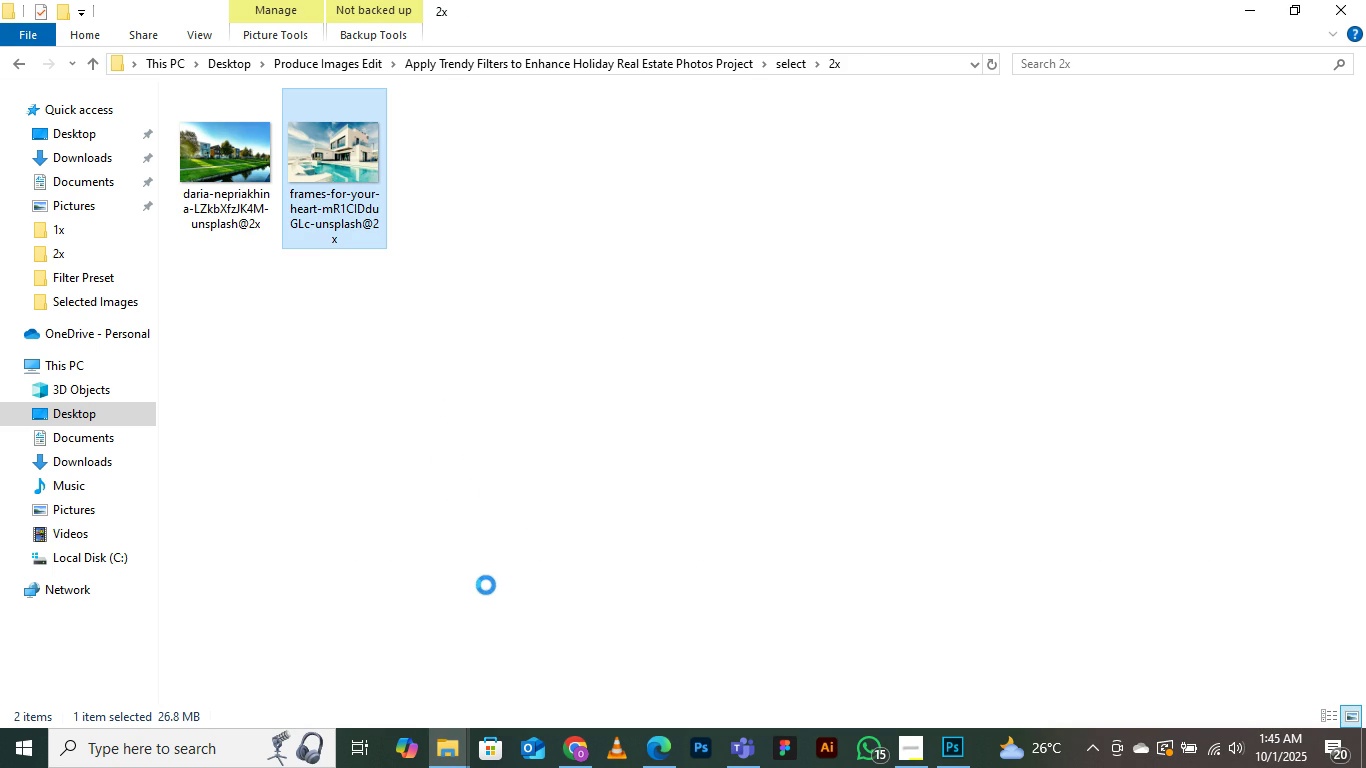 
left_click([497, 705])
 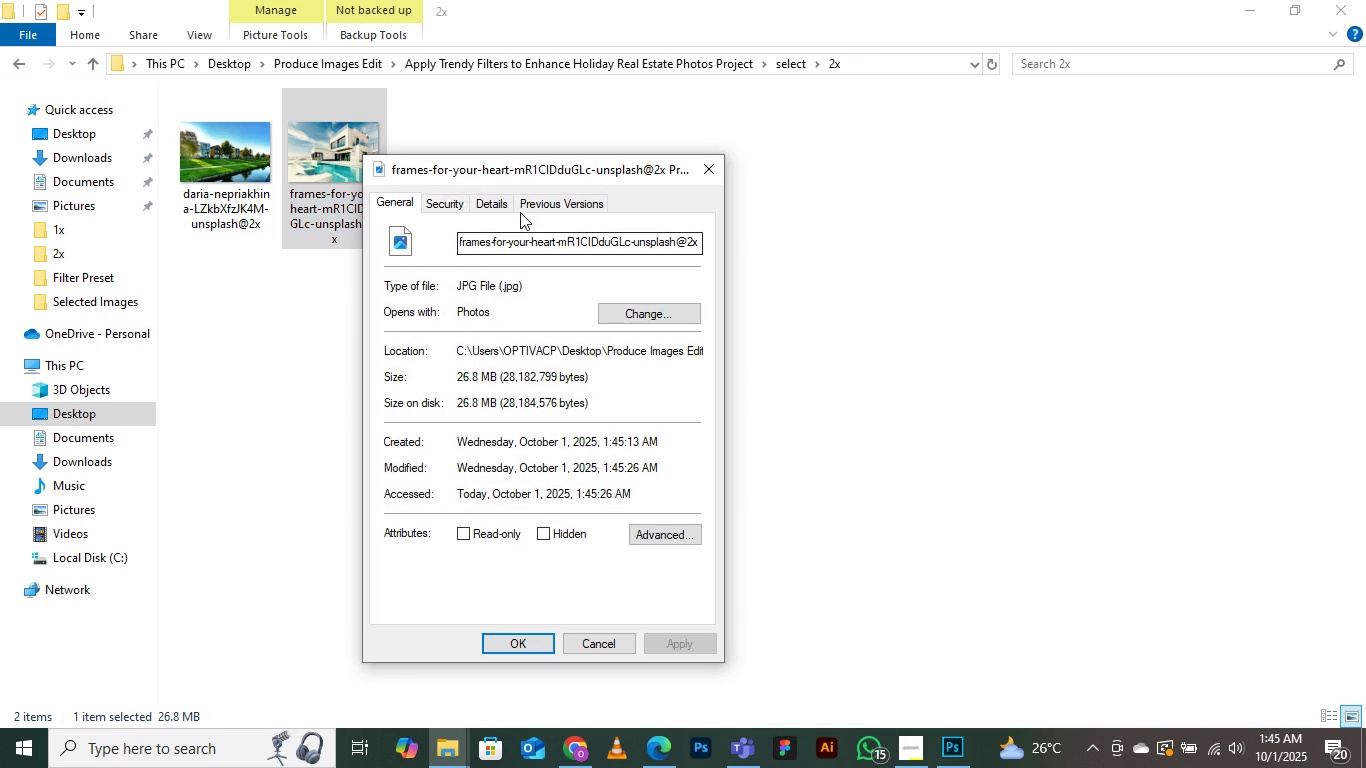 
left_click([495, 212])
 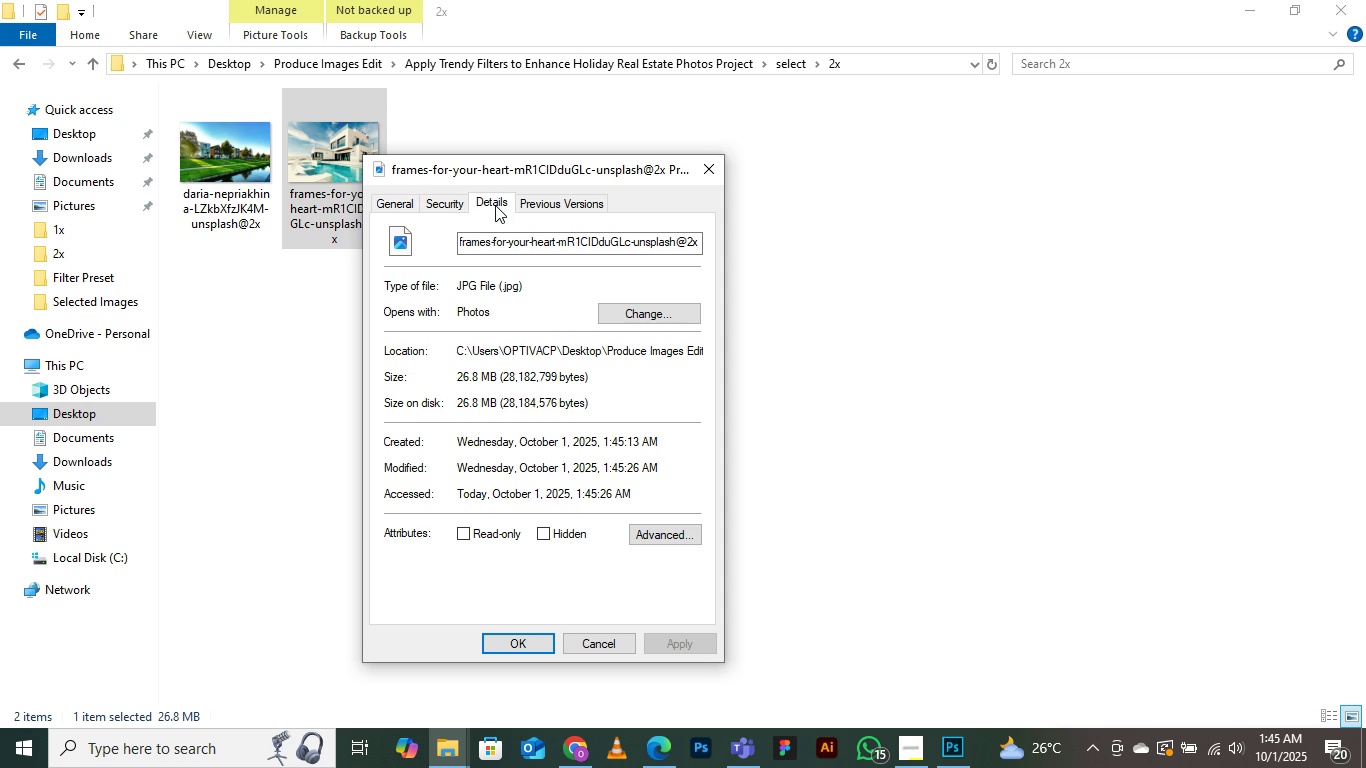 
left_click([495, 205])
 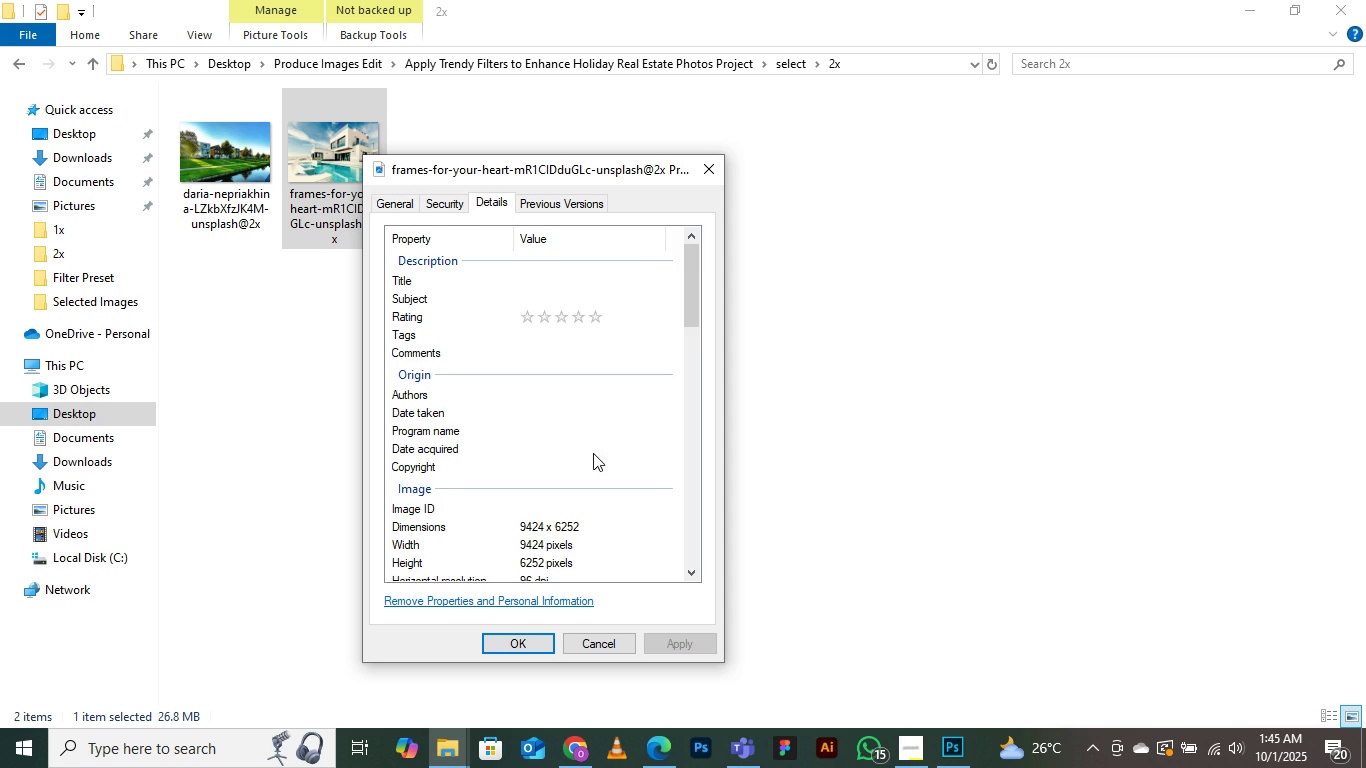 
scroll: coordinate [593, 454], scroll_direction: down, amount: 2.0
 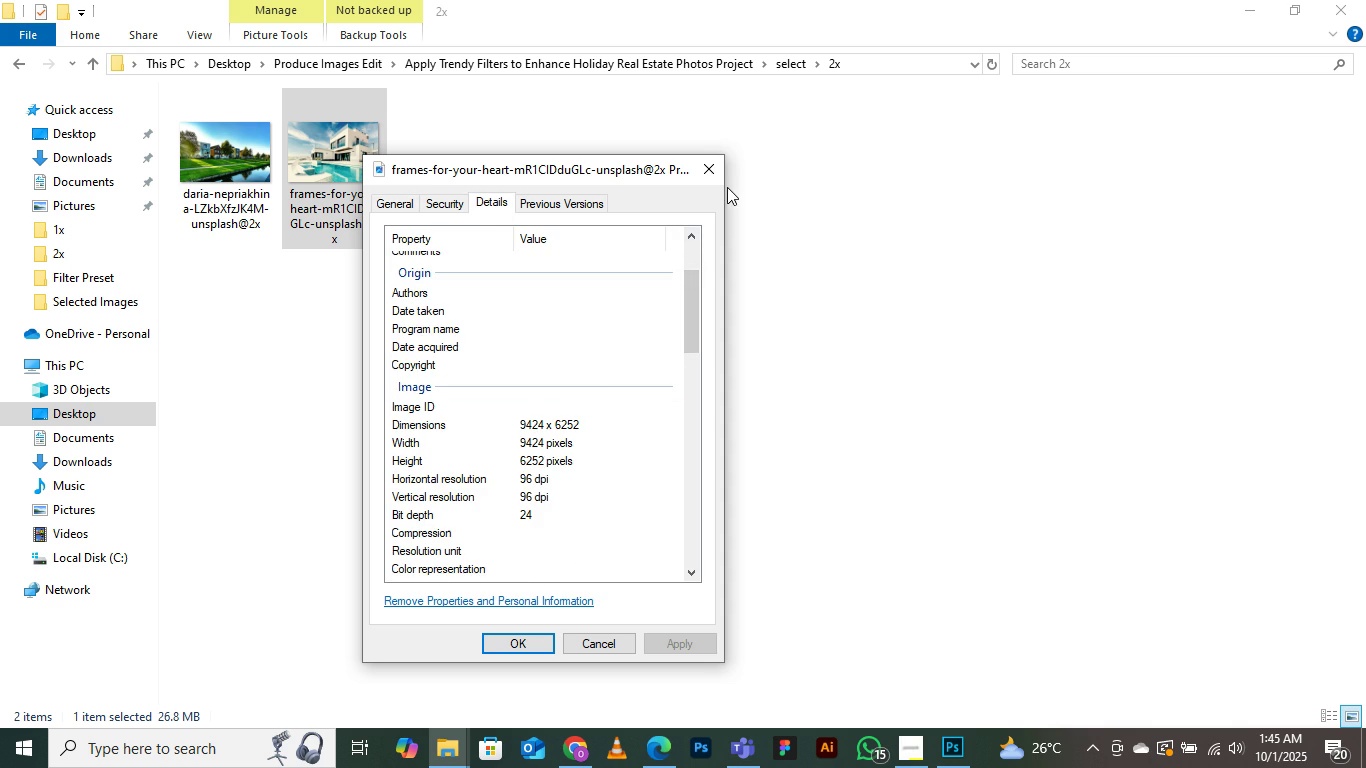 
left_click([717, 172])
 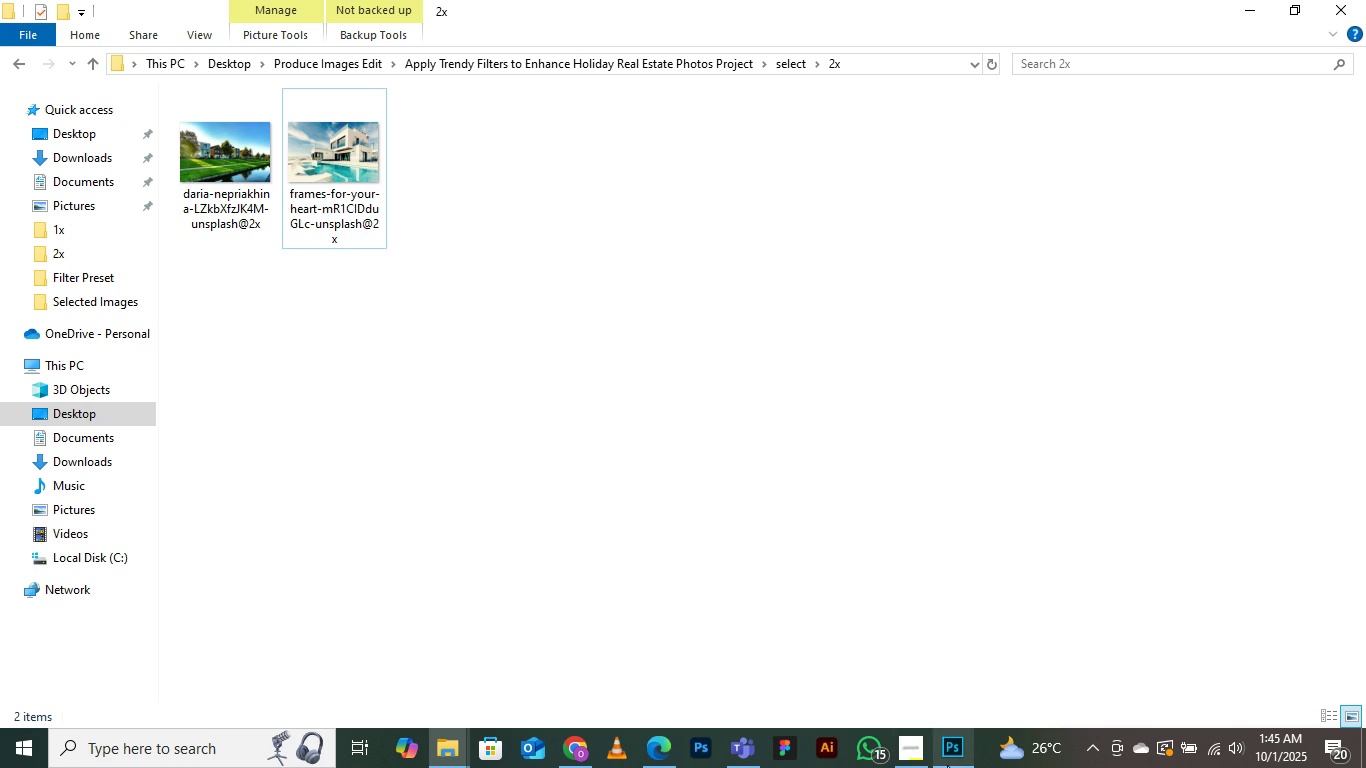 
left_click([954, 762])